 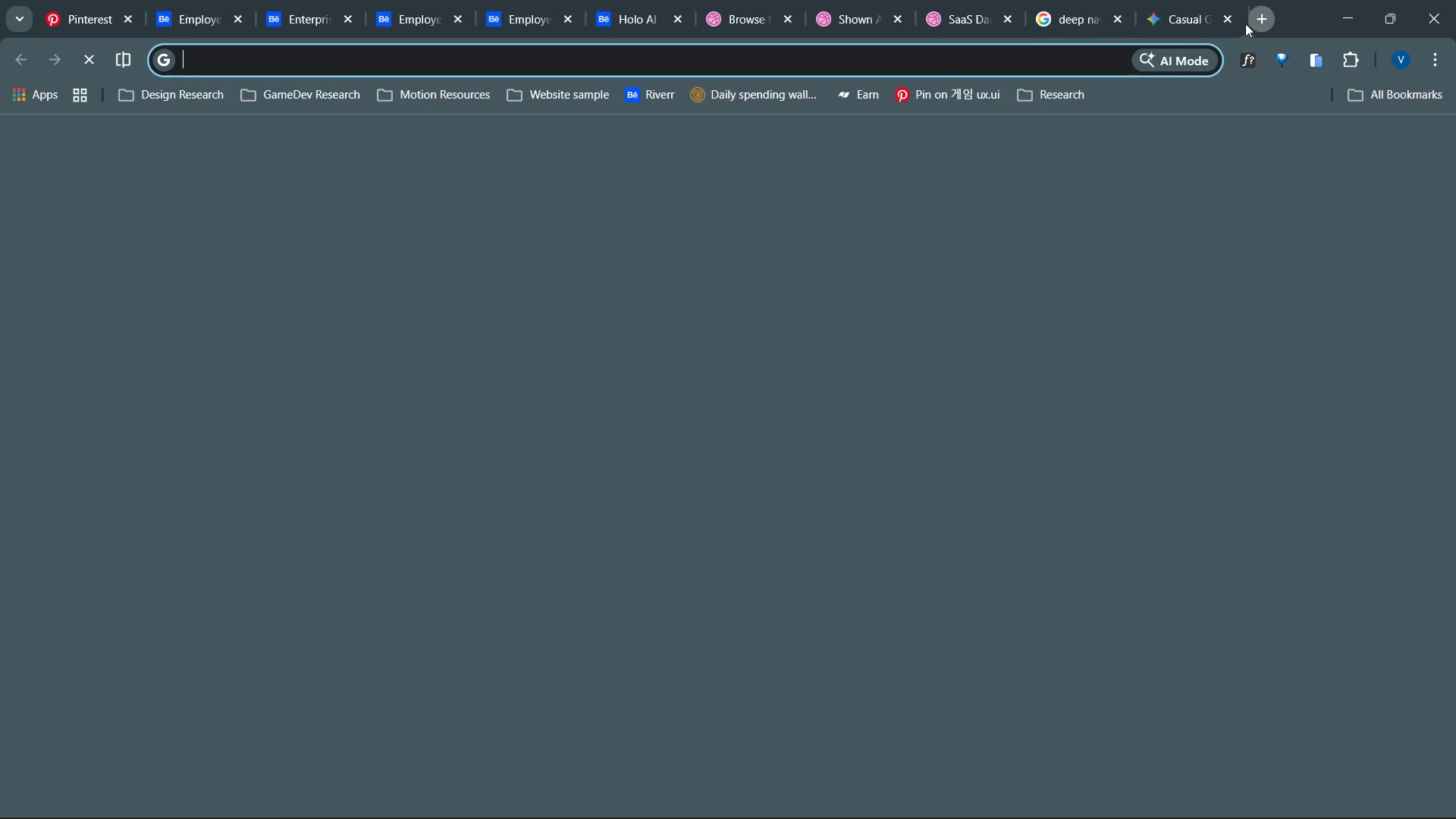 
type(figma)
 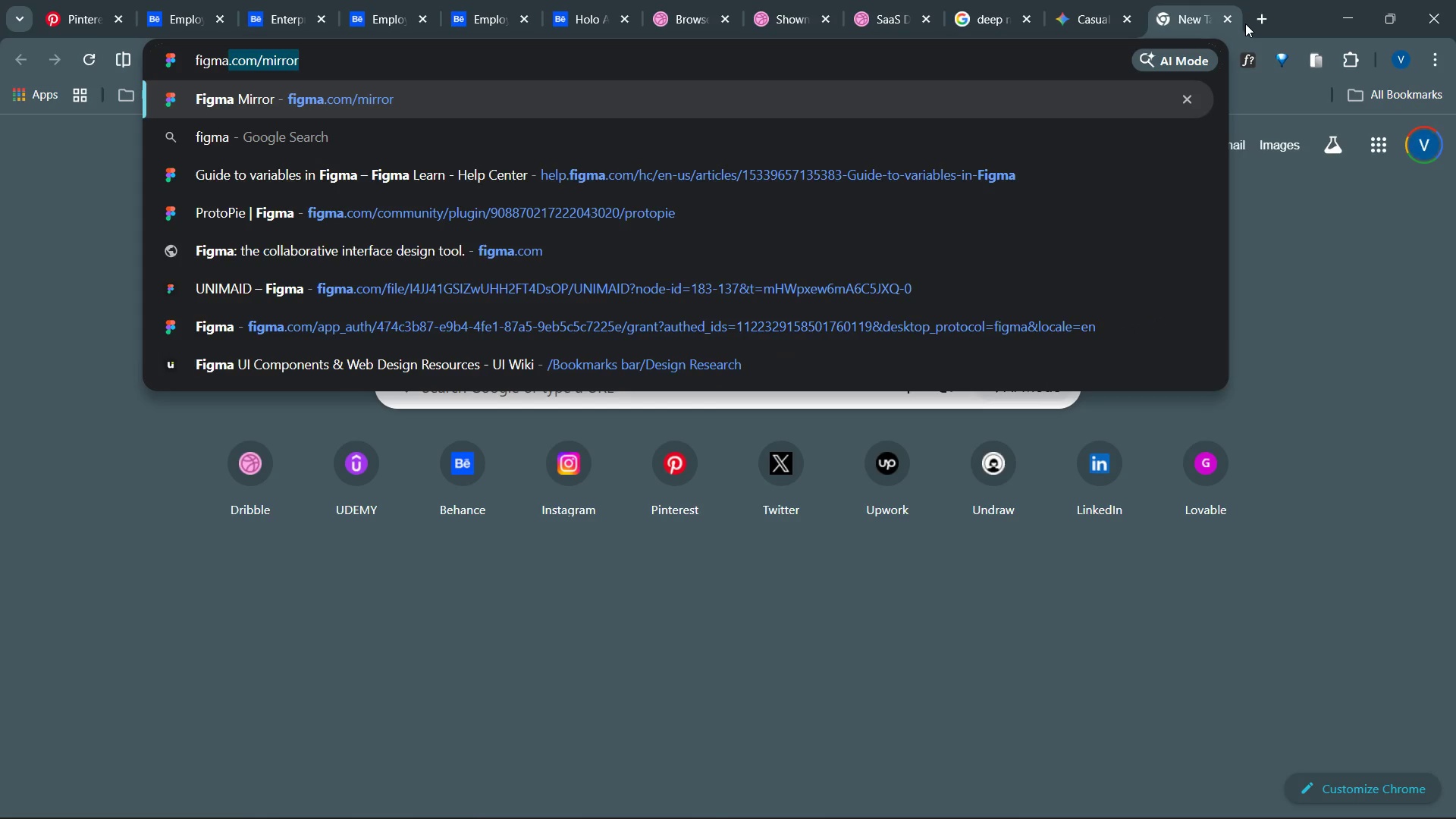 
key(Enter)
 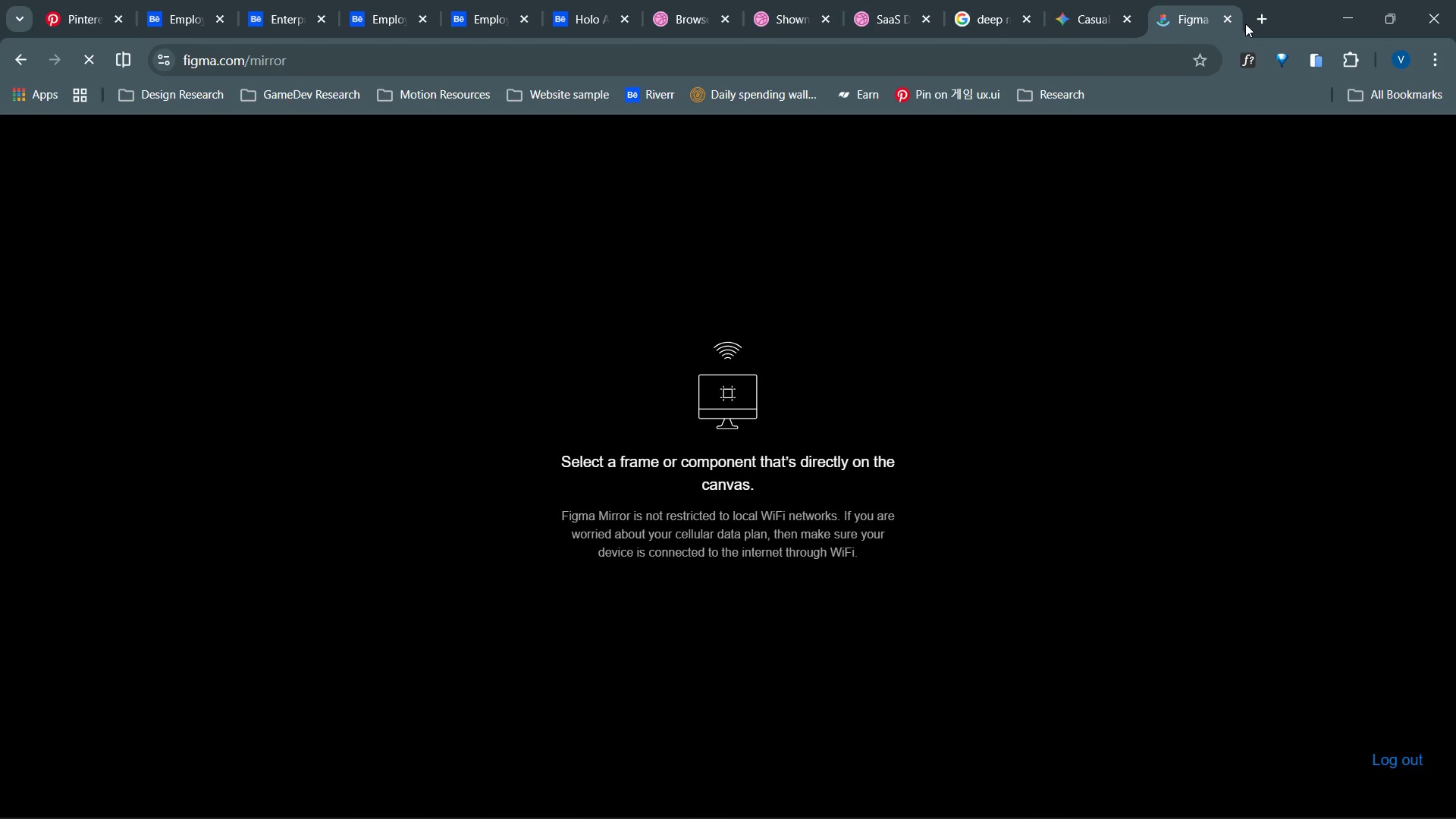 
key(Alt+AltLeft)
 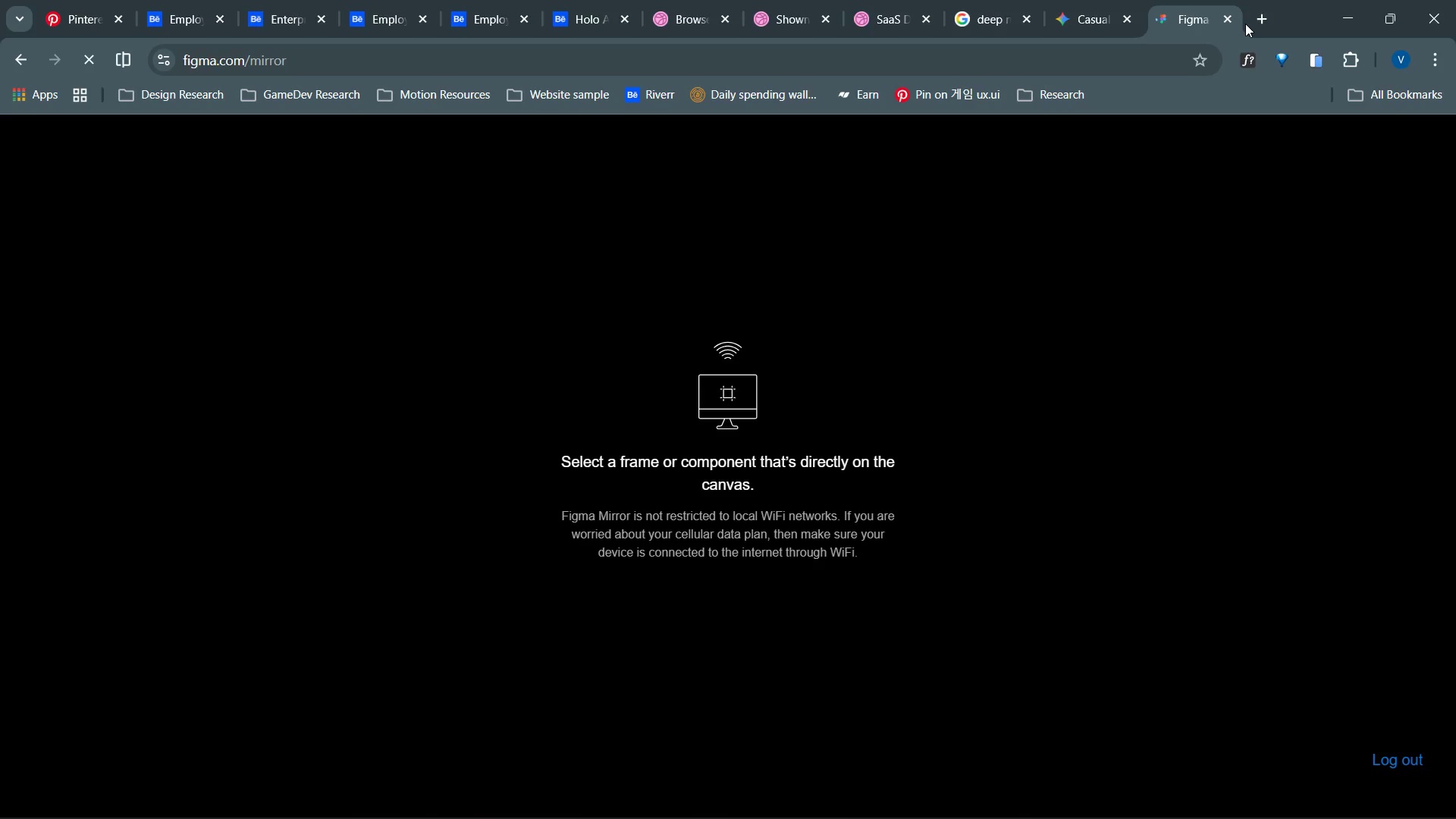 
key(Alt+Tab)